 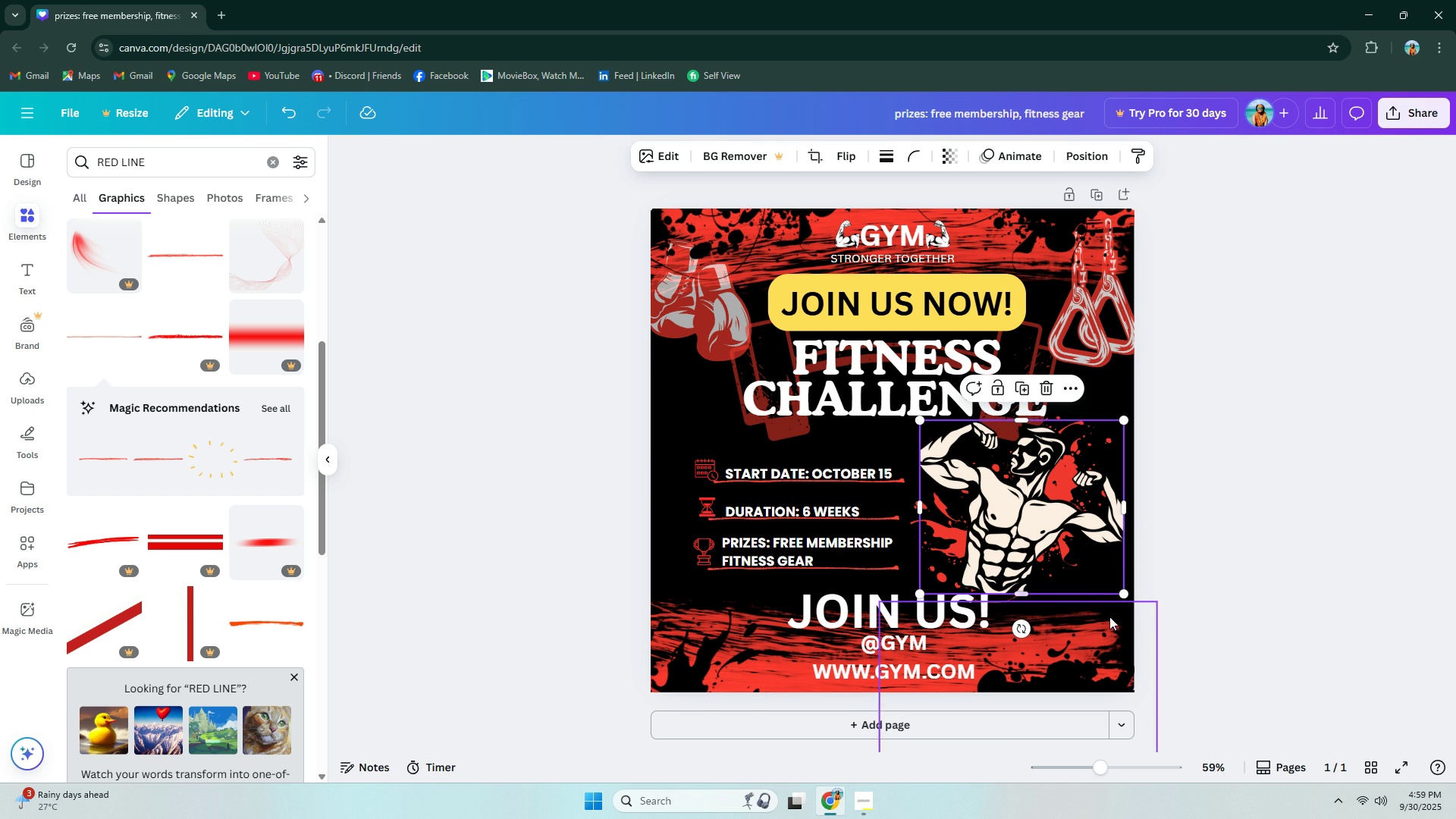 
left_click([1253, 613])
 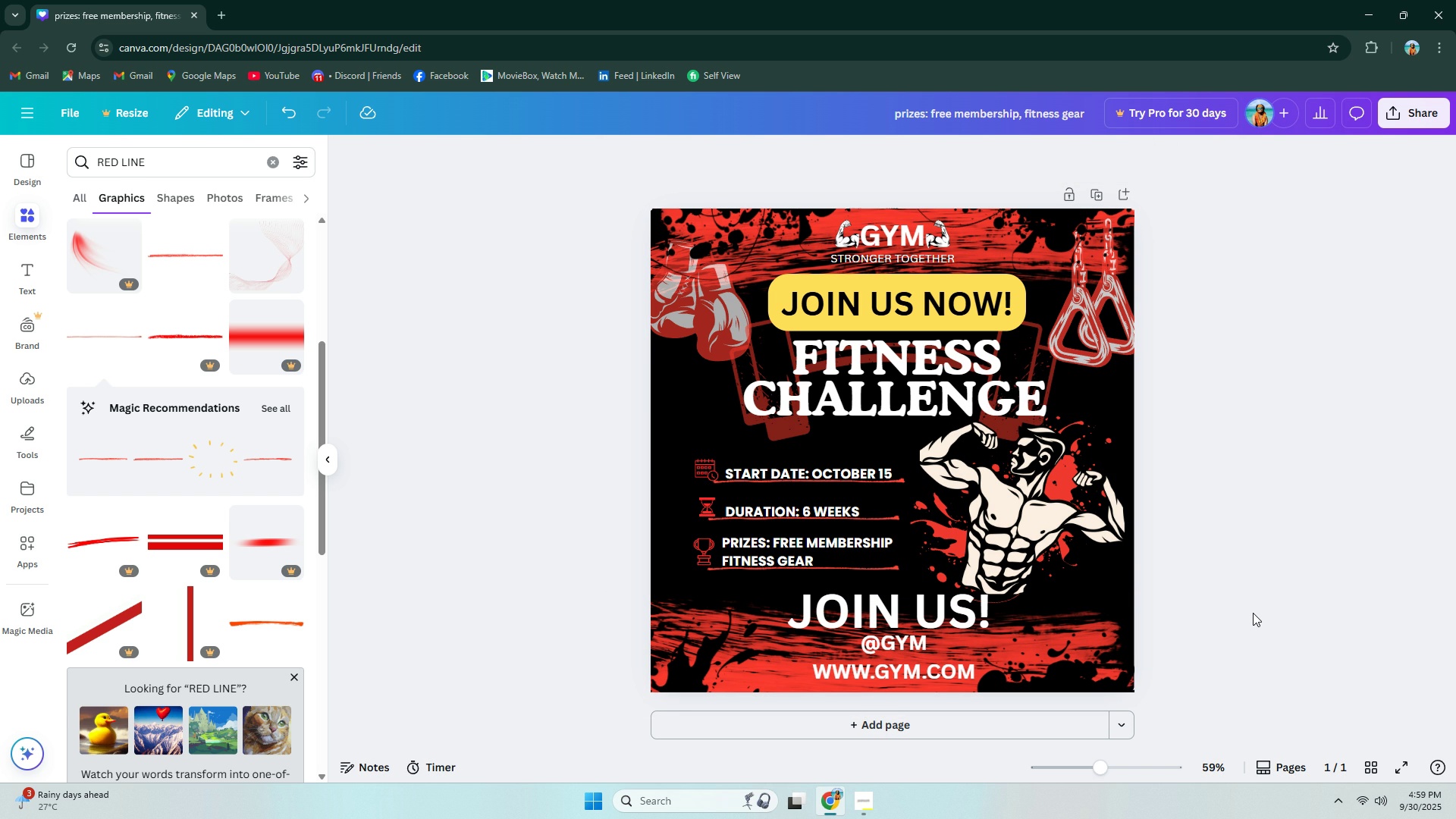 
wait(7.44)
 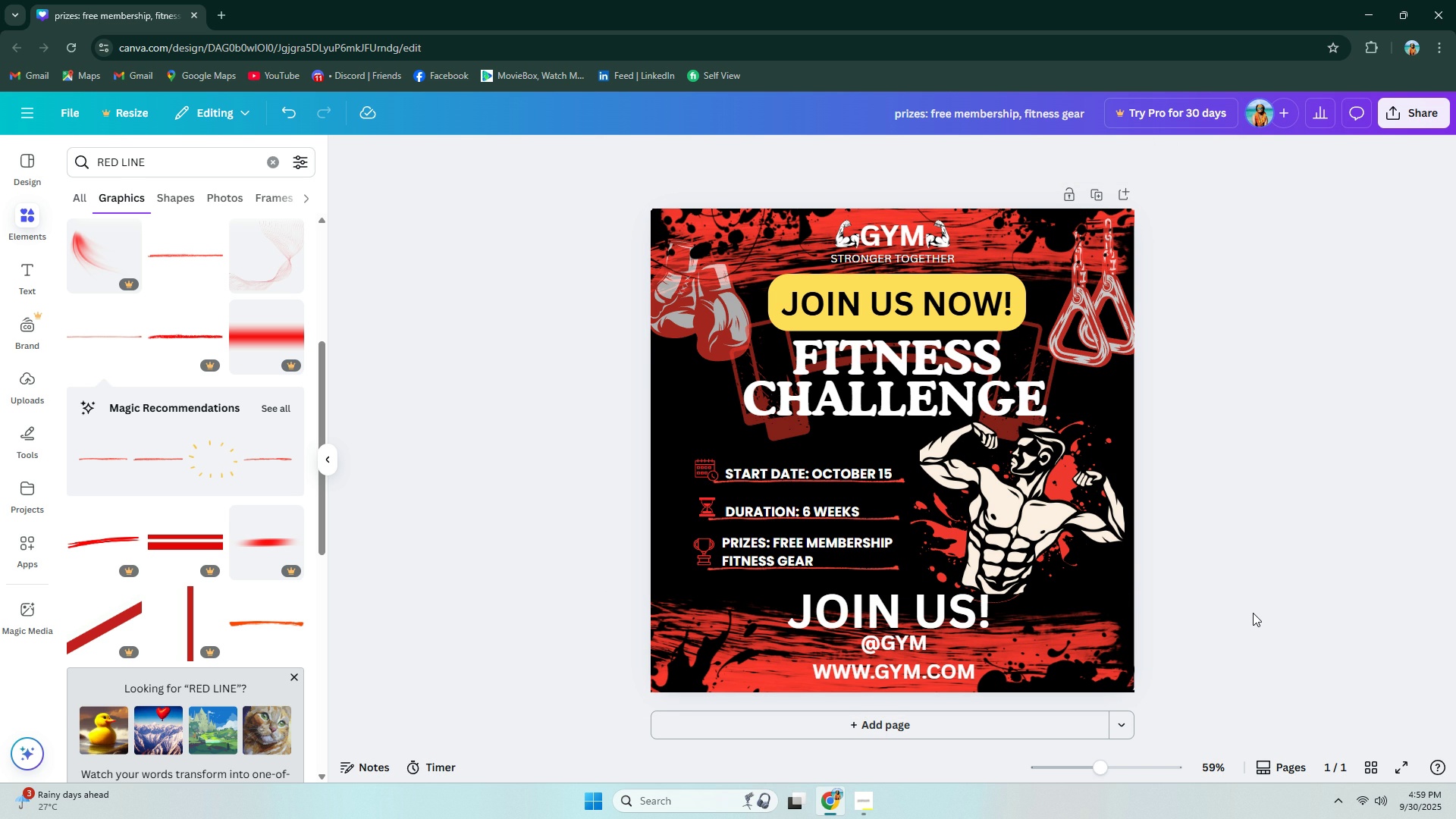 
key(Alt+AltLeft)
 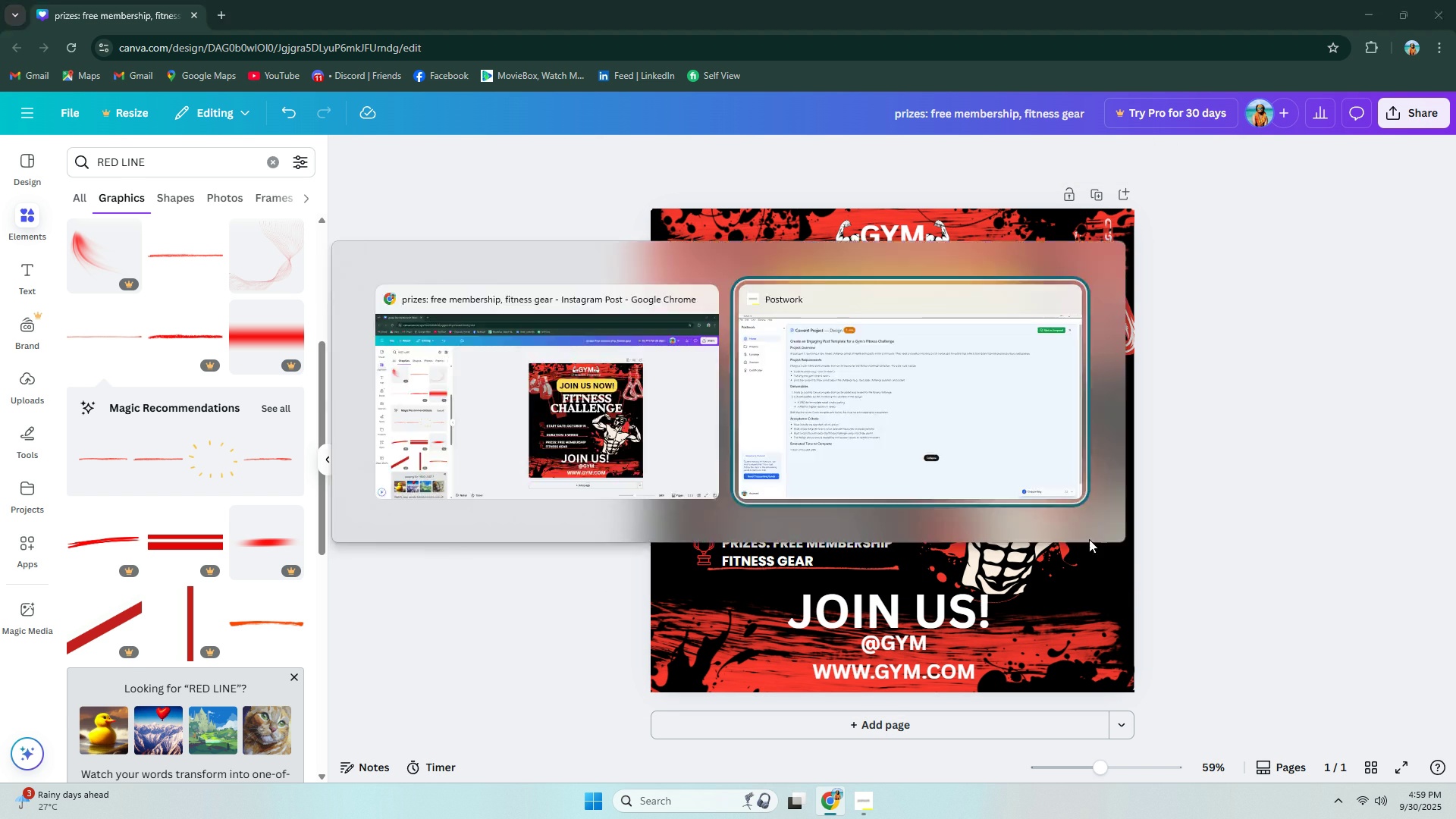 
key(Alt+Tab)